 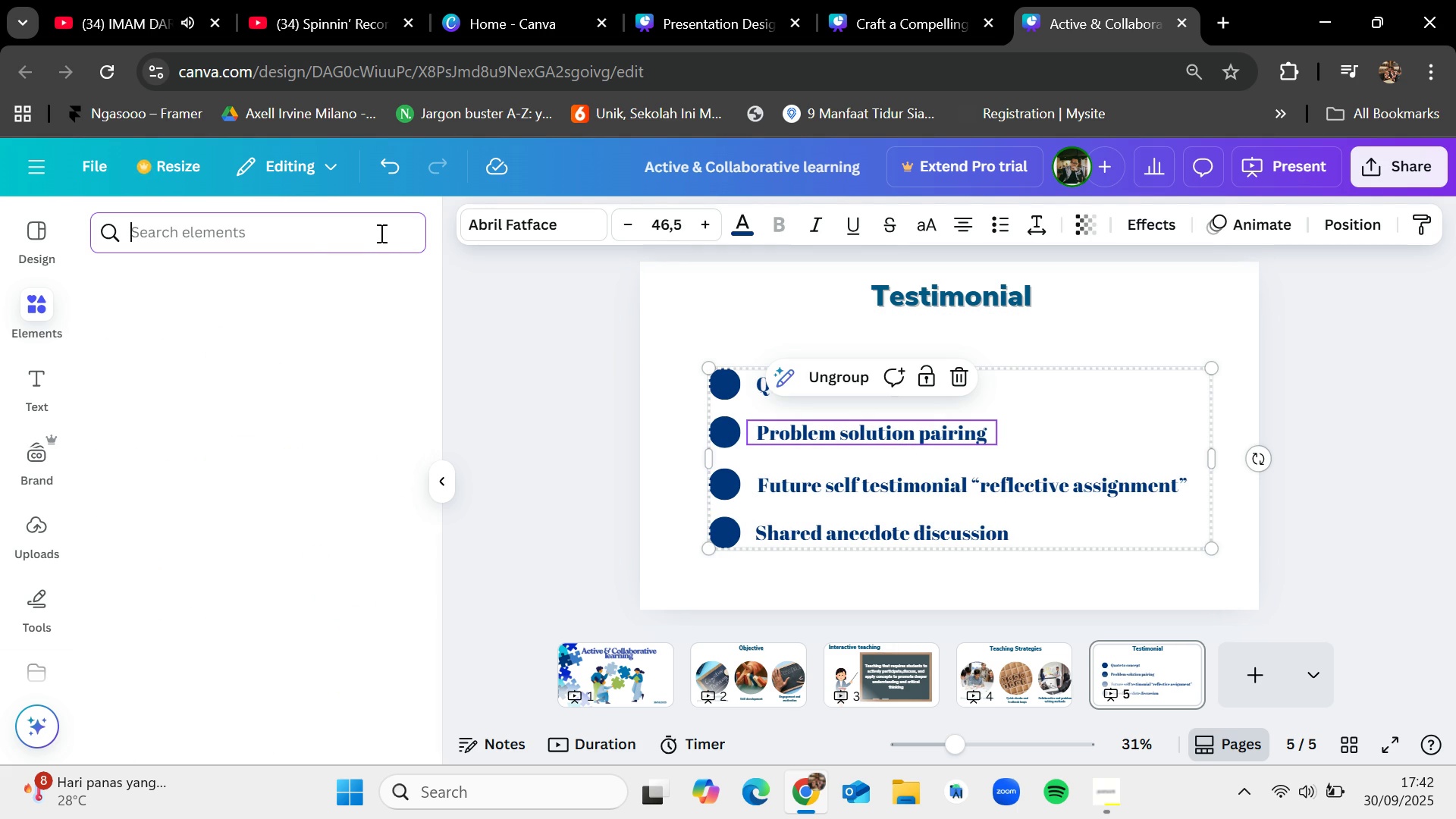 
type(problem)
 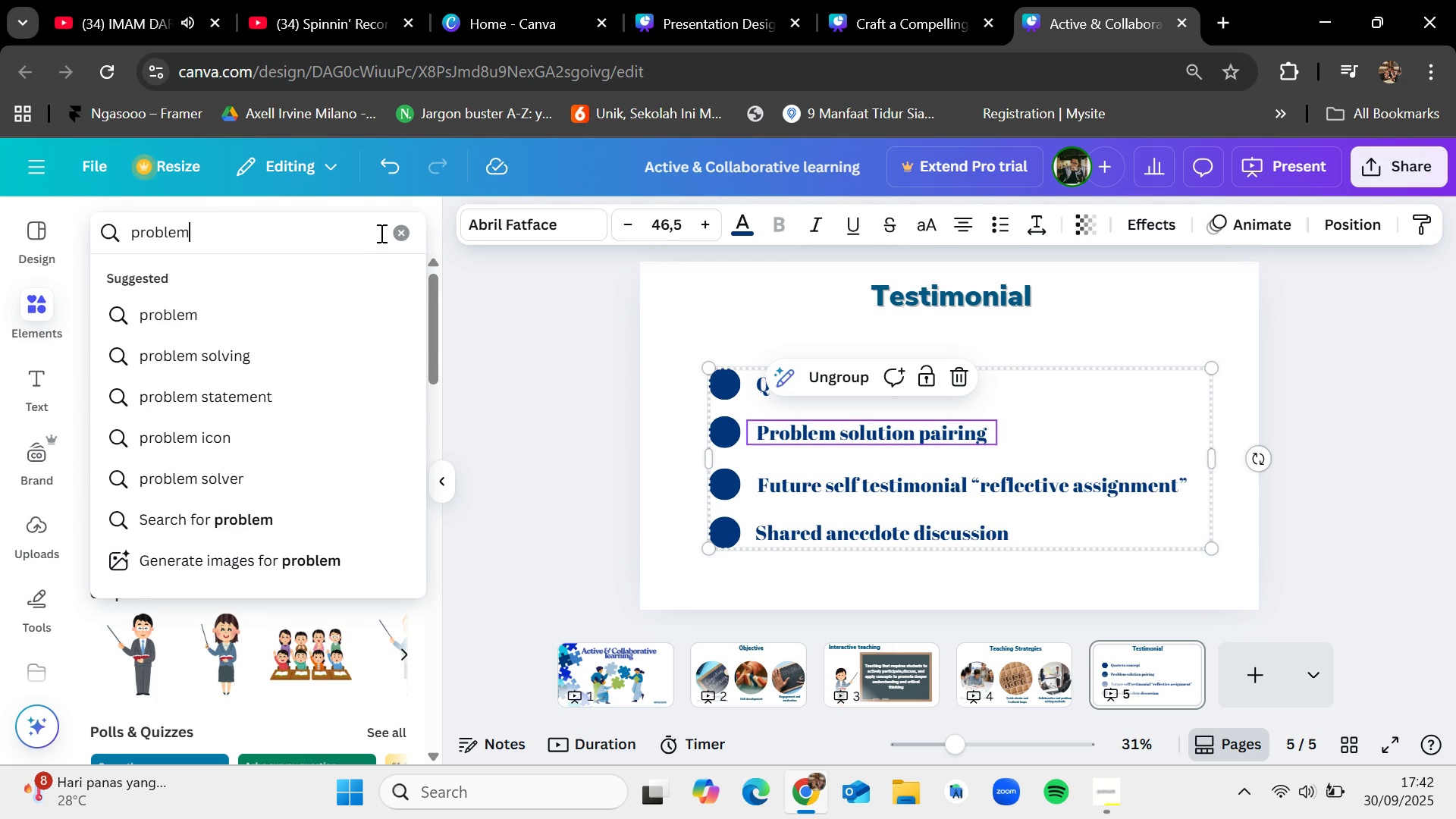 
key(Enter)
 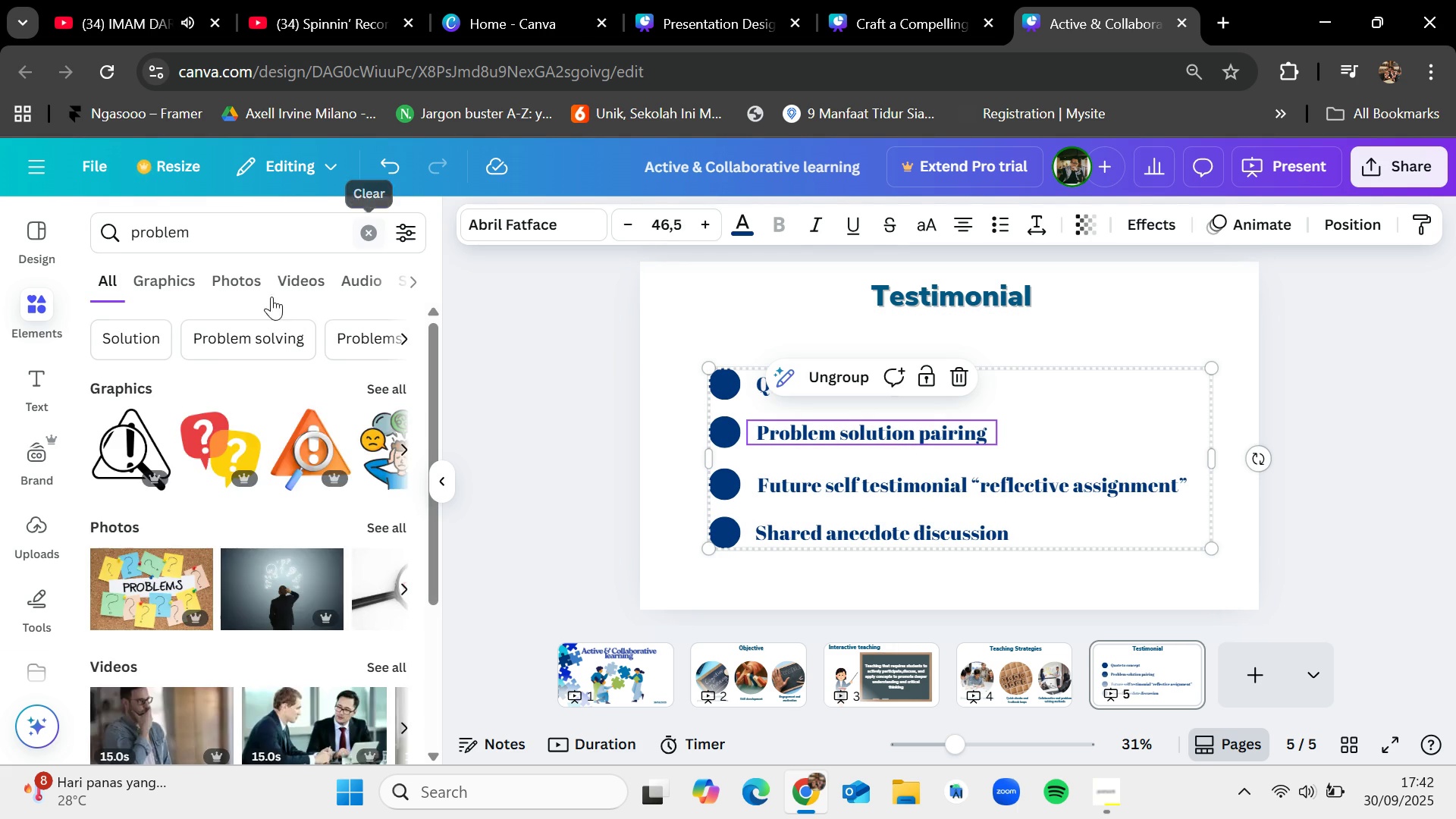 
left_click([264, 327])
 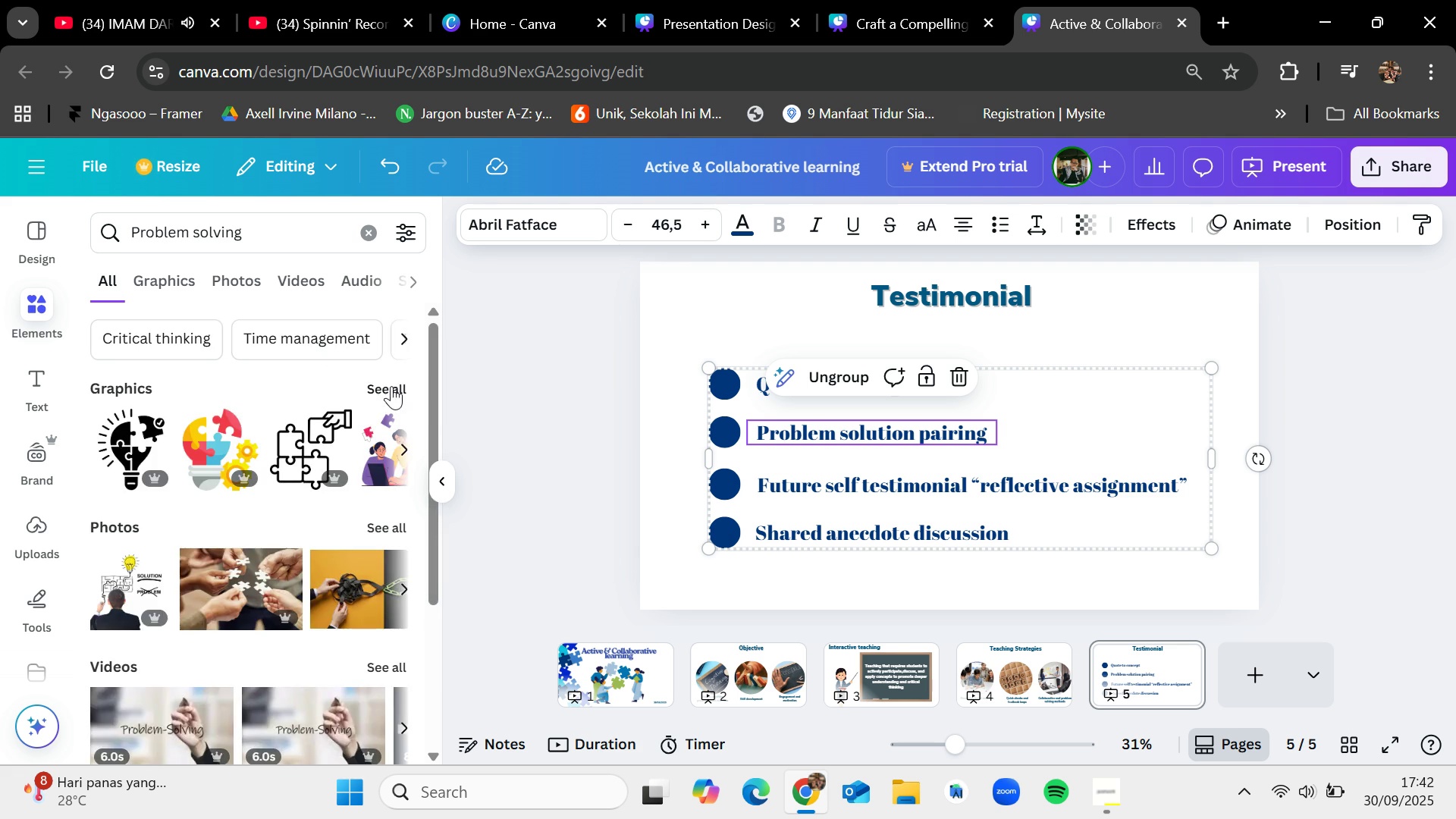 
left_click([391, 385])
 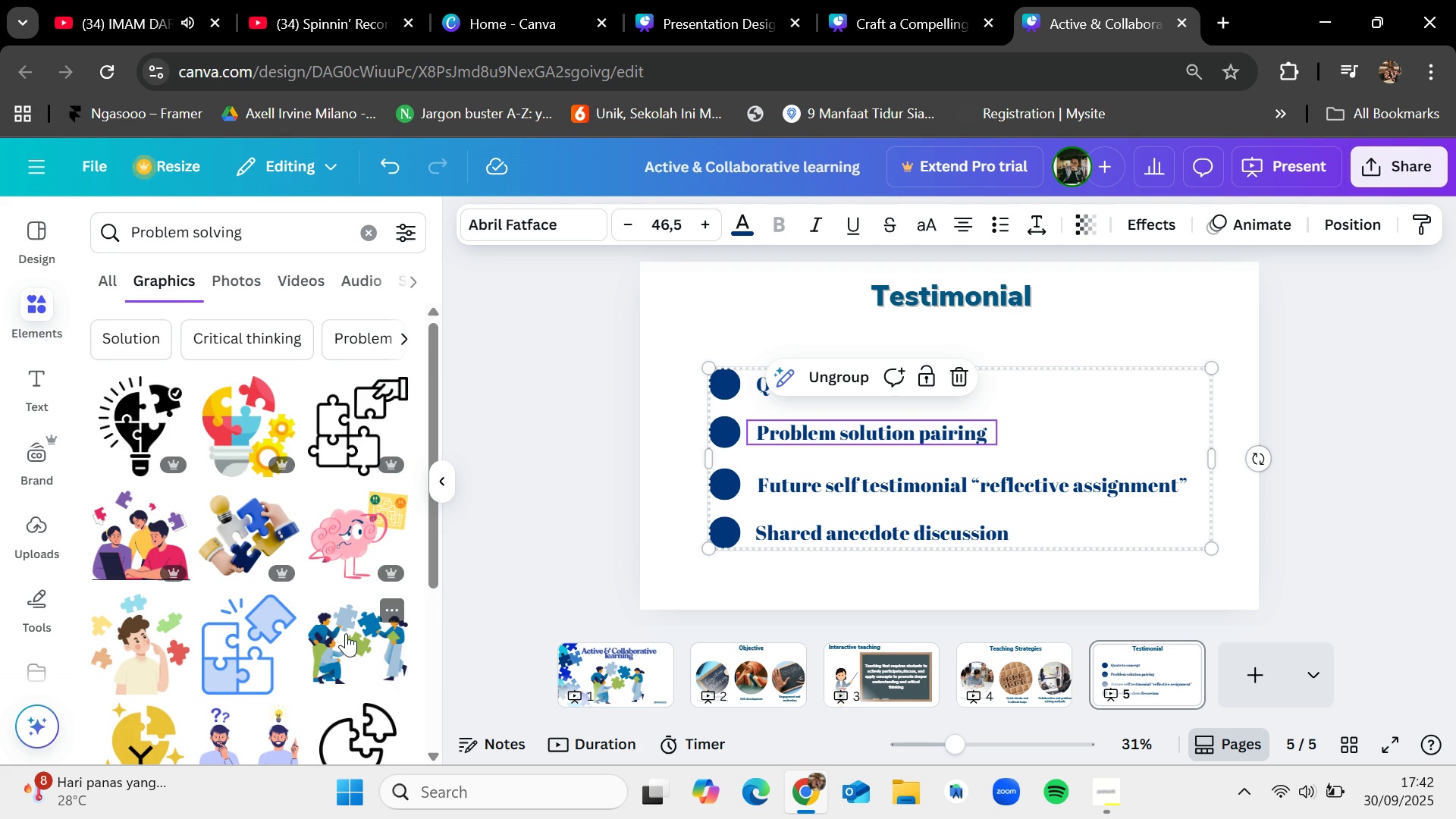 
wait(6.2)
 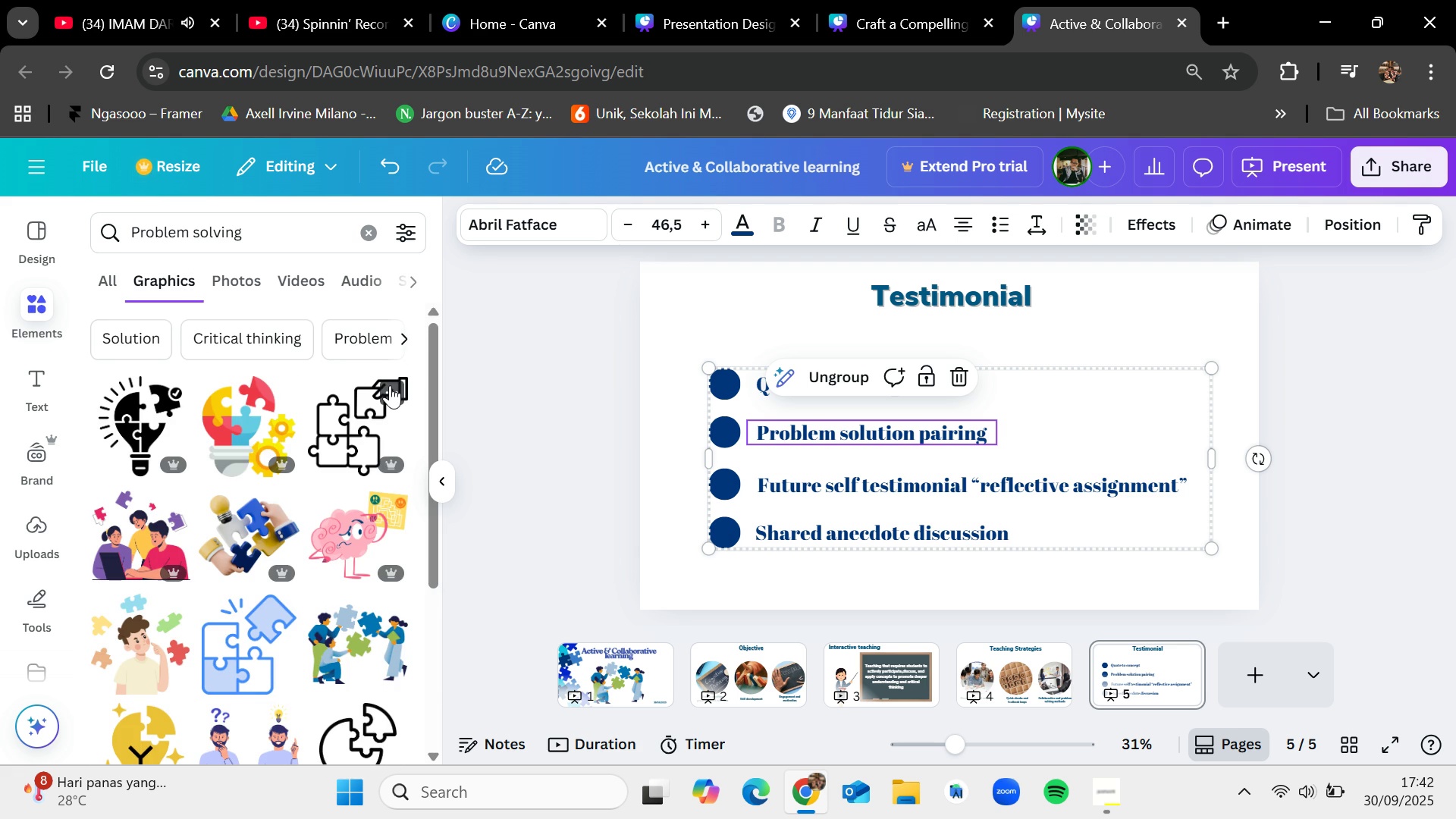 
scroll: coordinate [209, 574], scroll_direction: down, amount: 8.0
 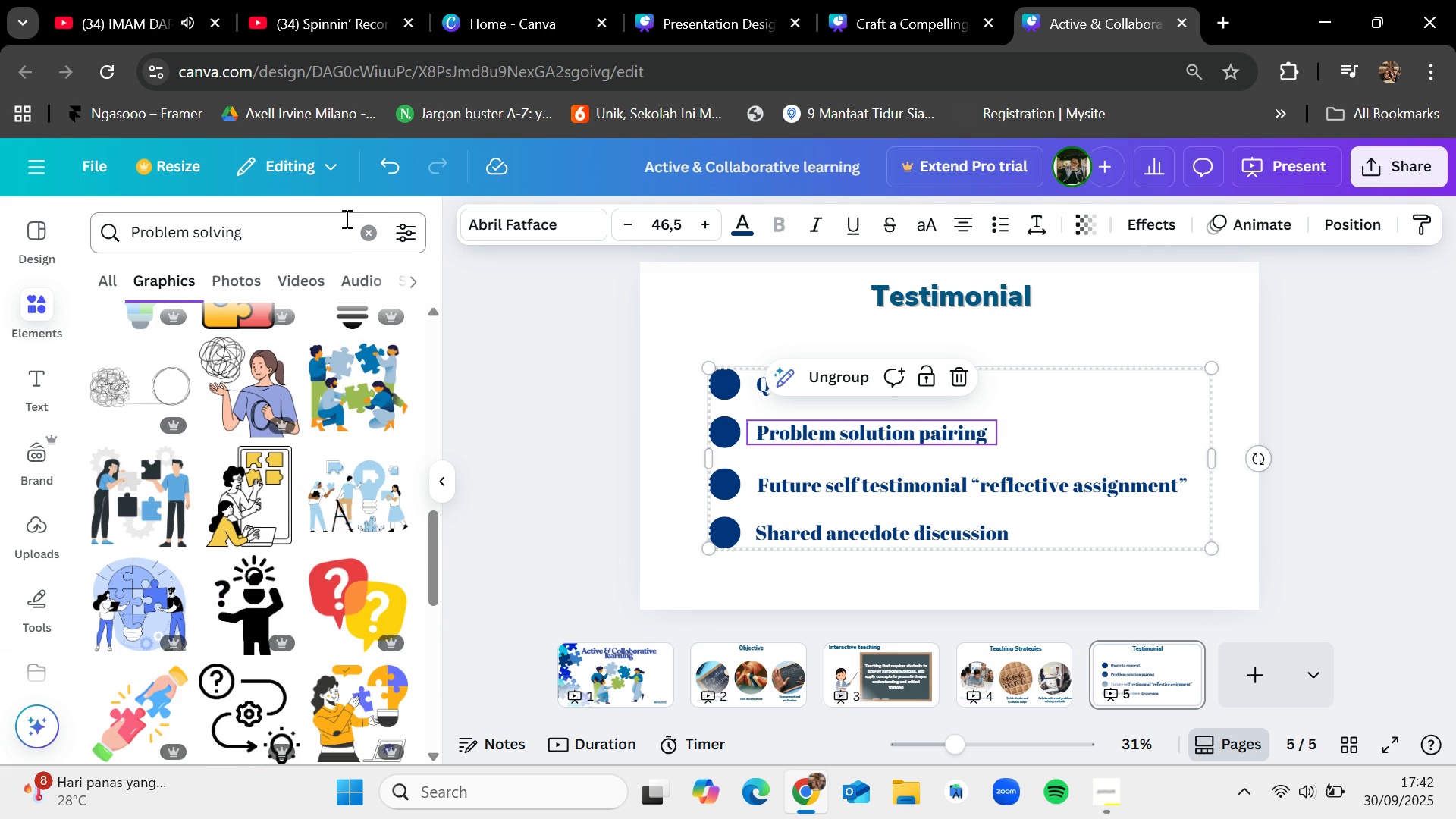 
left_click([363, 234])
 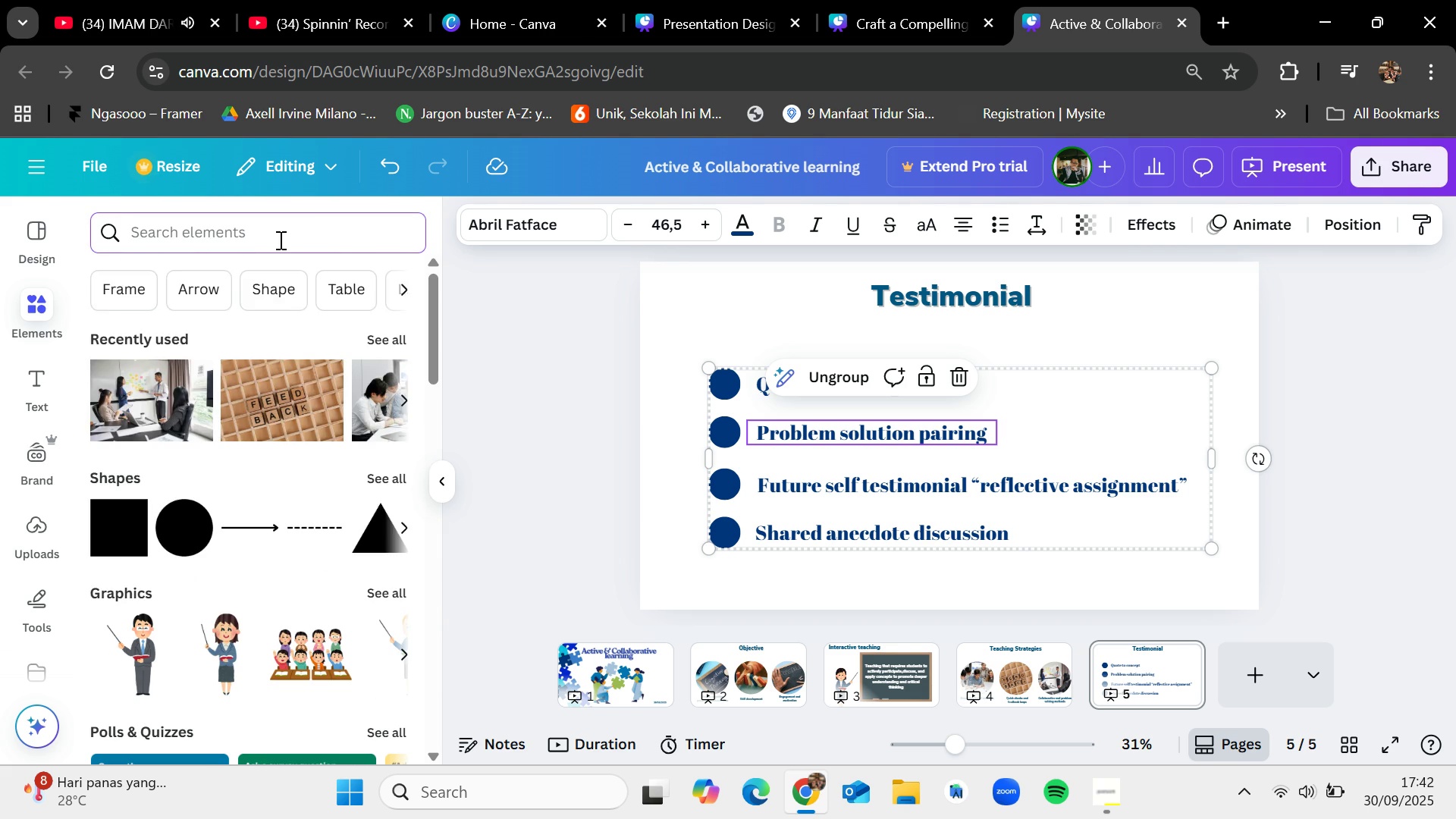 
type(math)
 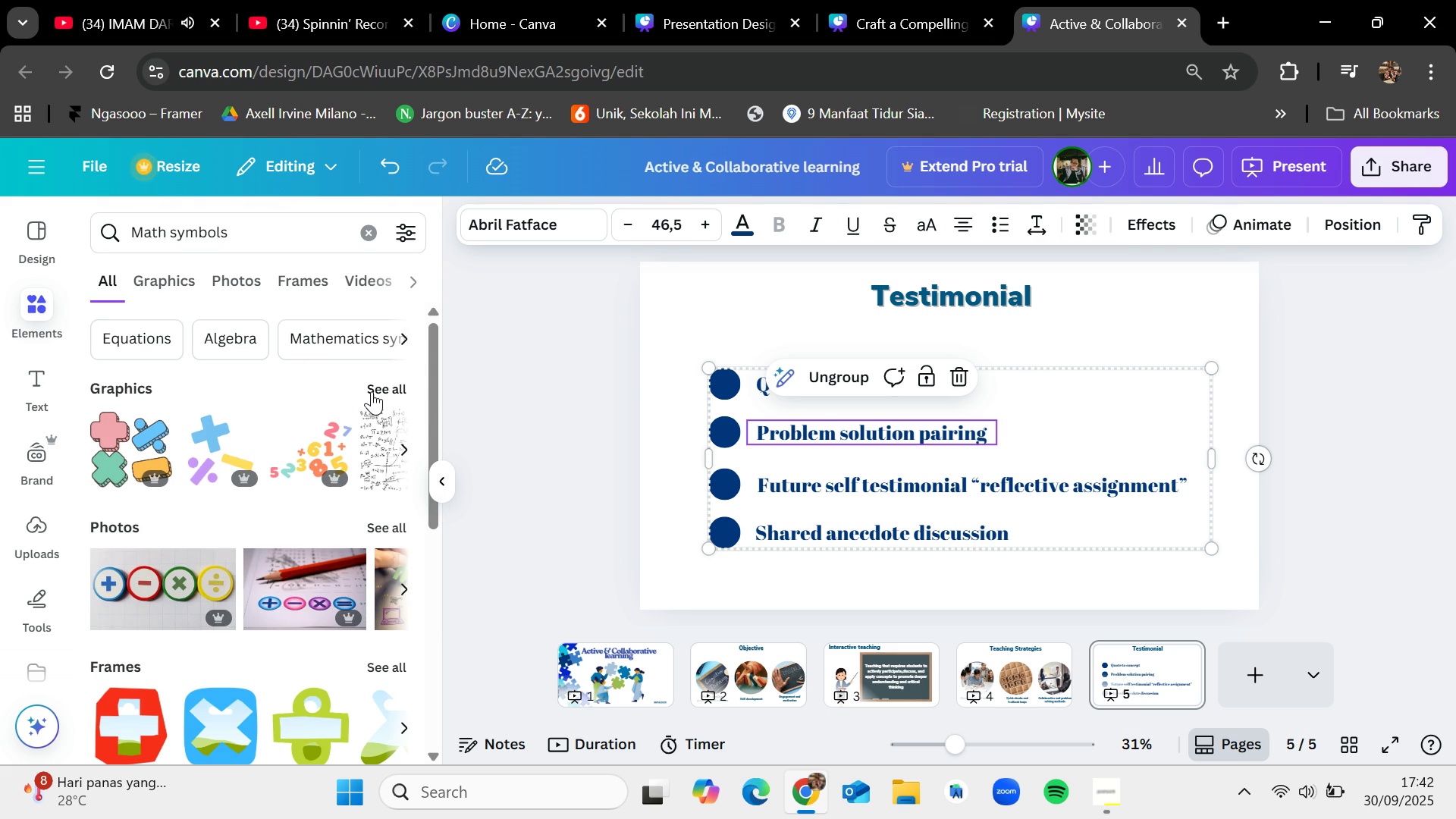 
wait(6.43)
 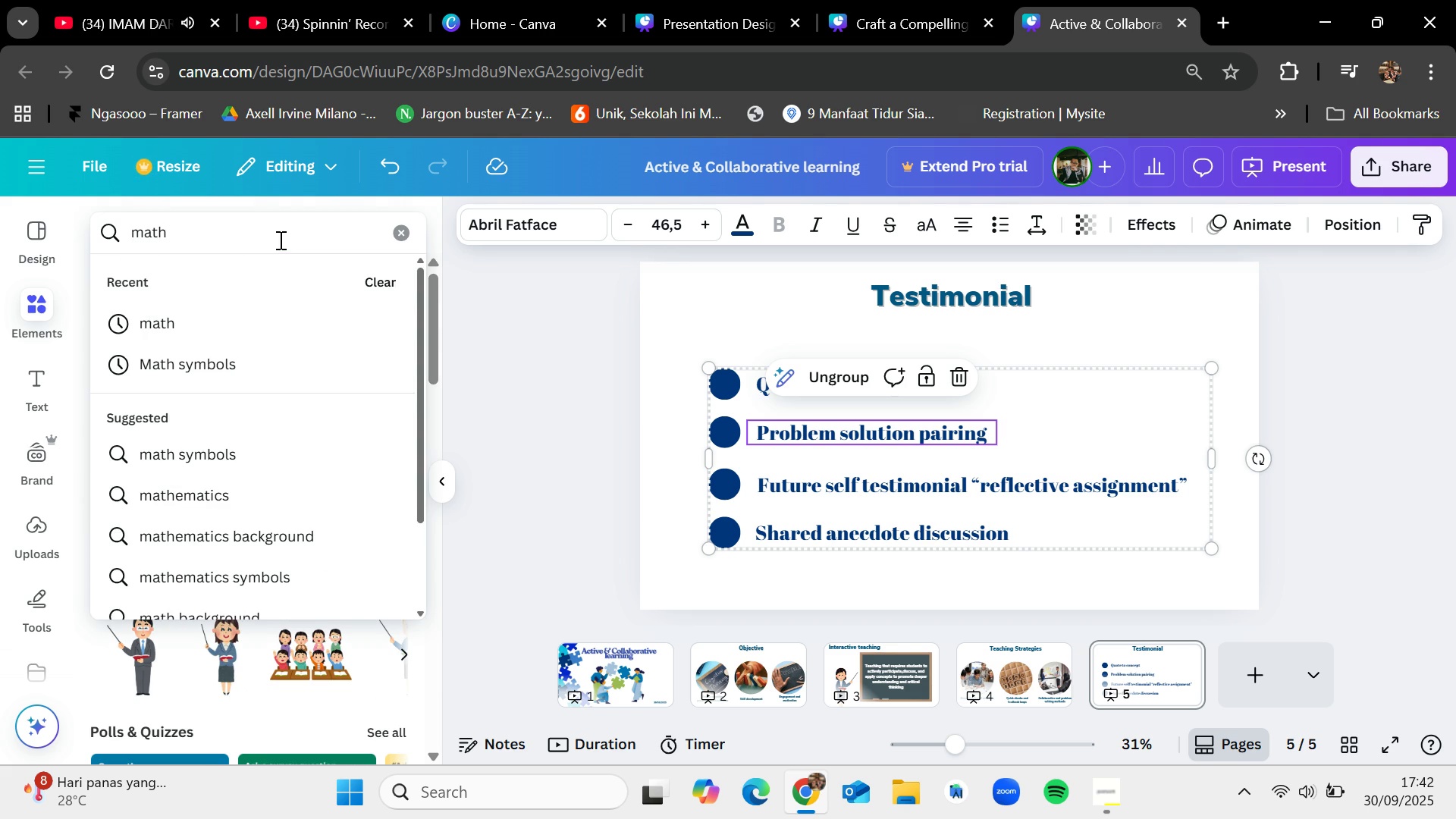 
mouse_move([379, 532])
 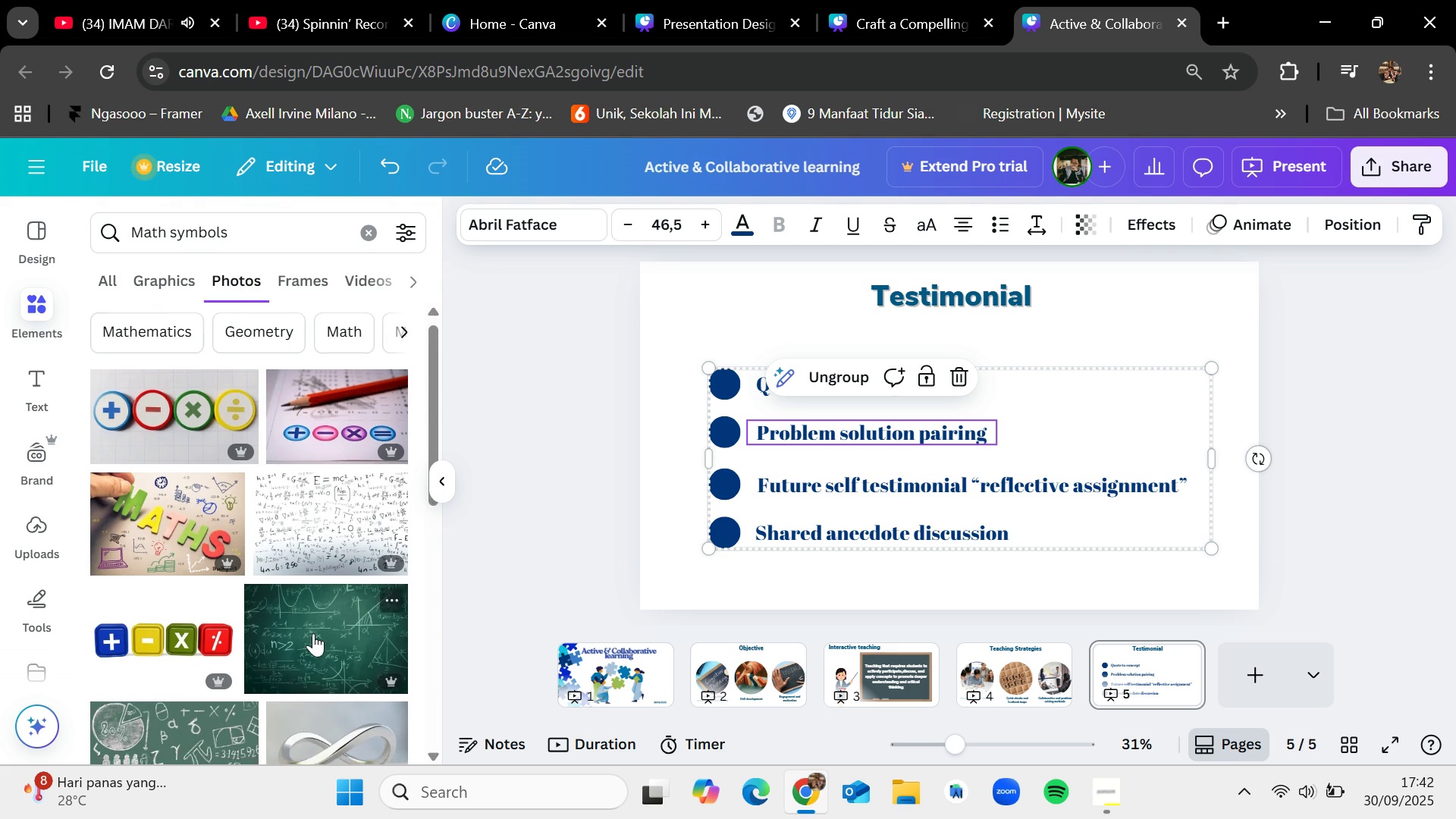 
scroll: coordinate [217, 601], scroll_direction: down, amount: 5.0